 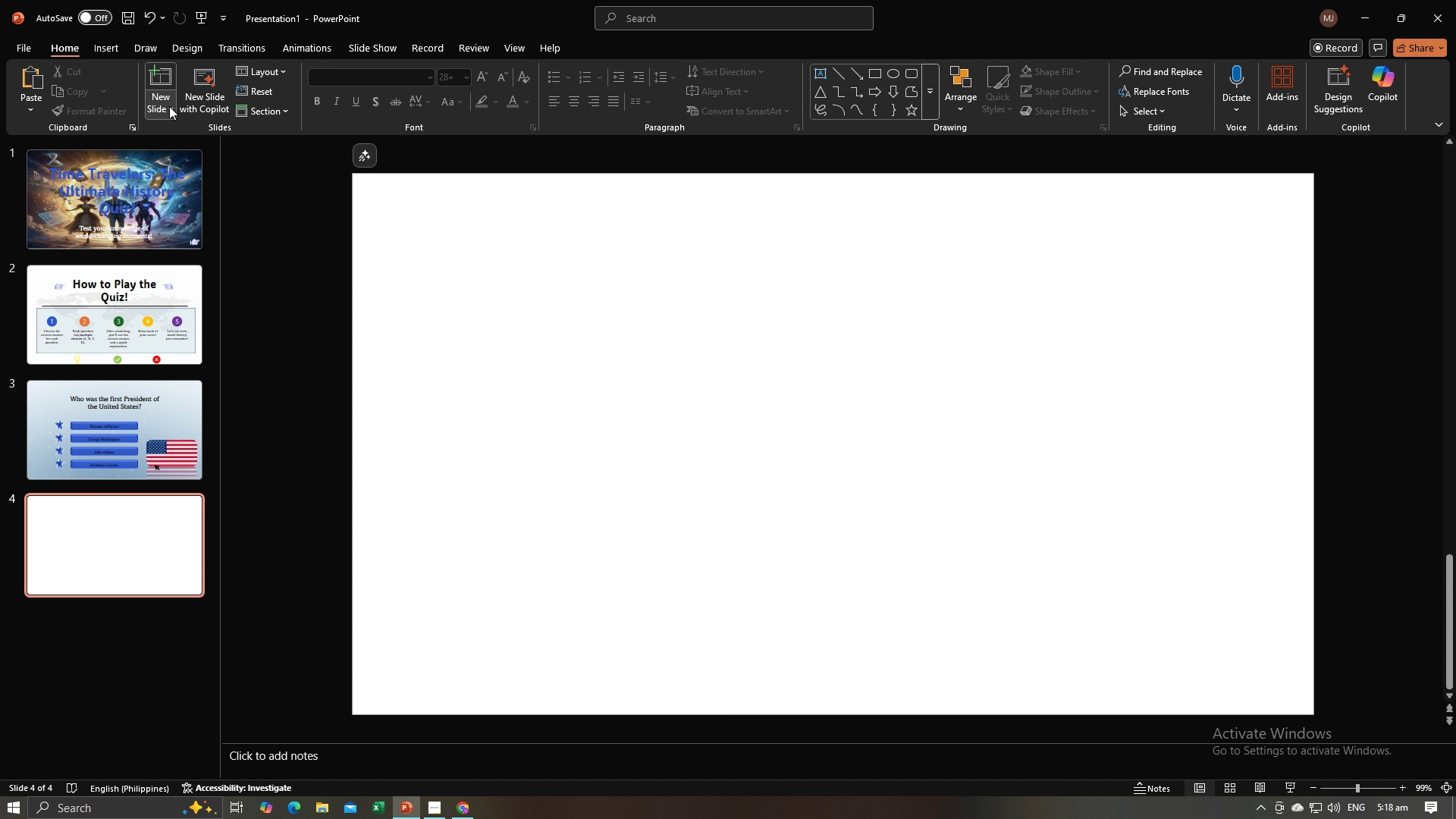 
key(Alt+Tab)
 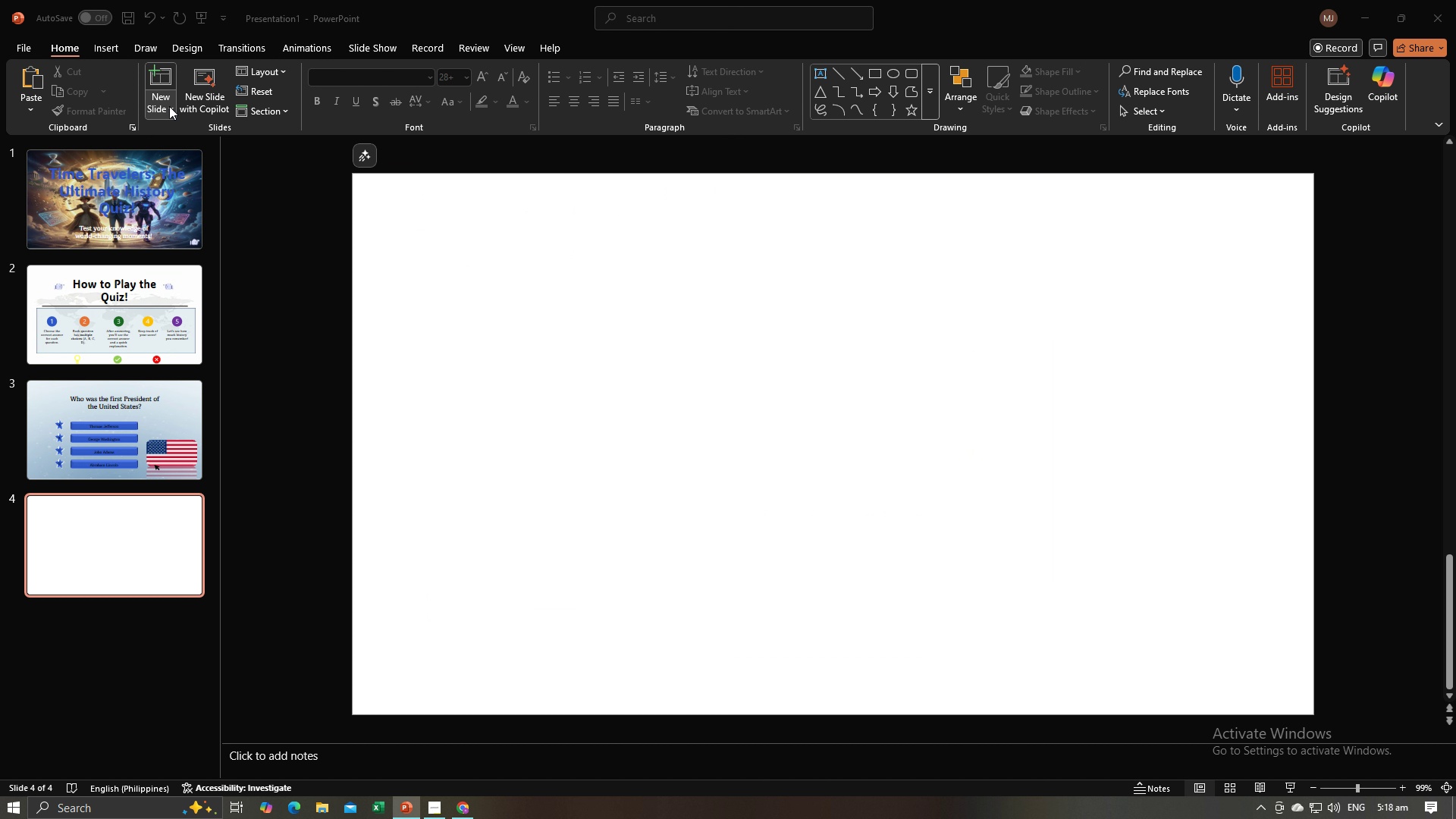 
key(Alt+Tab)
 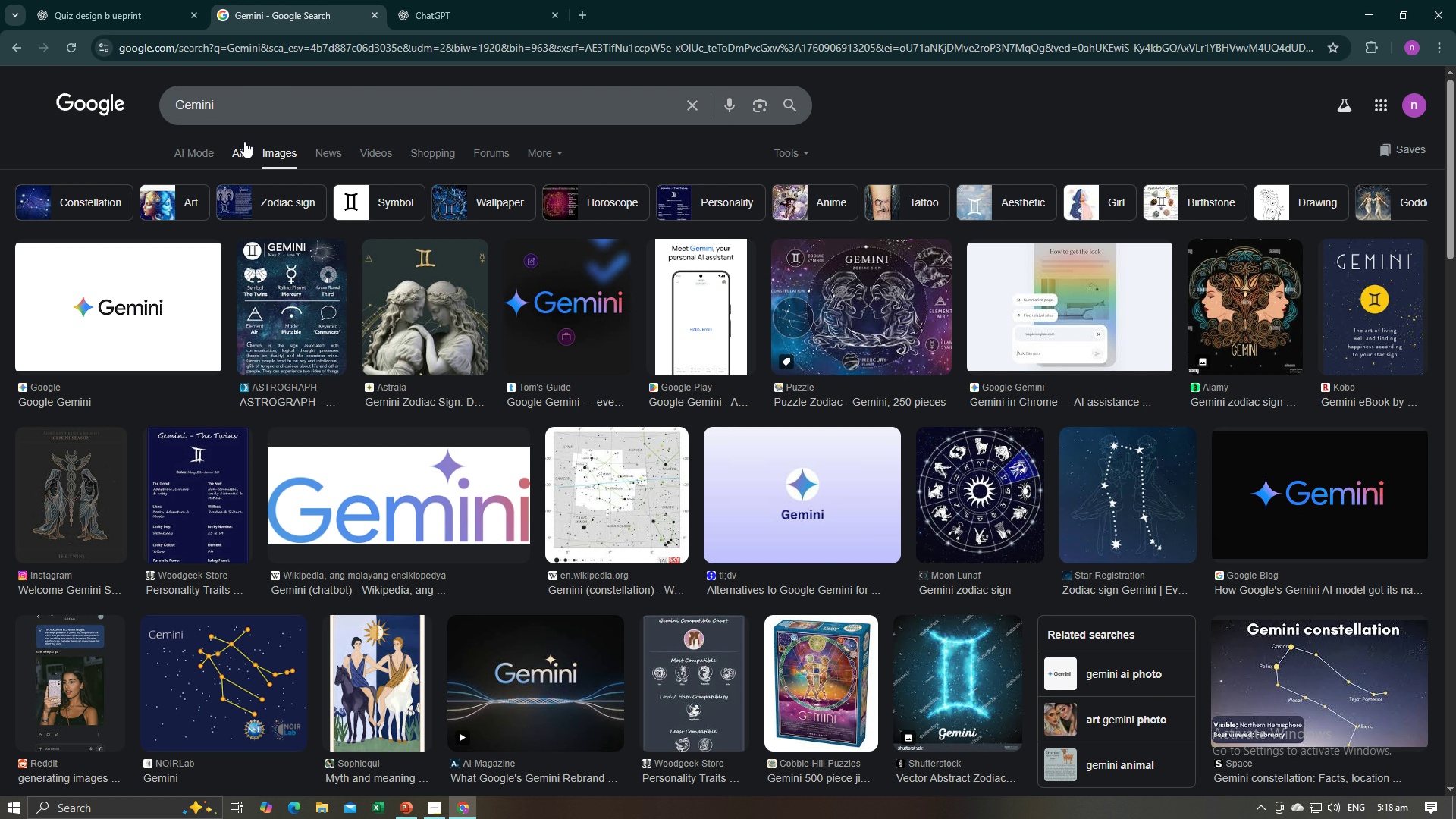 
left_click([244, 150])
 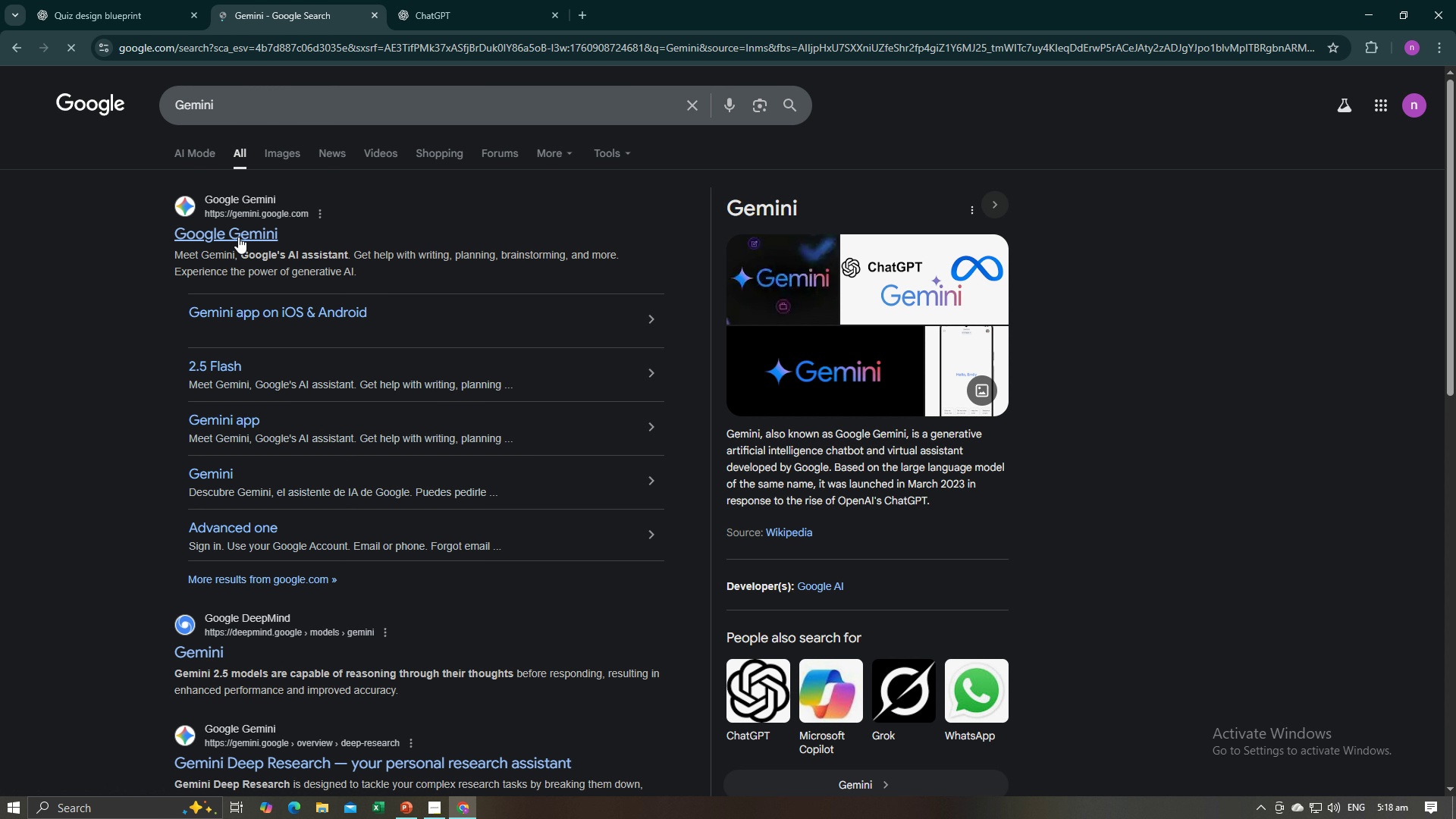 
left_click([238, 239])
 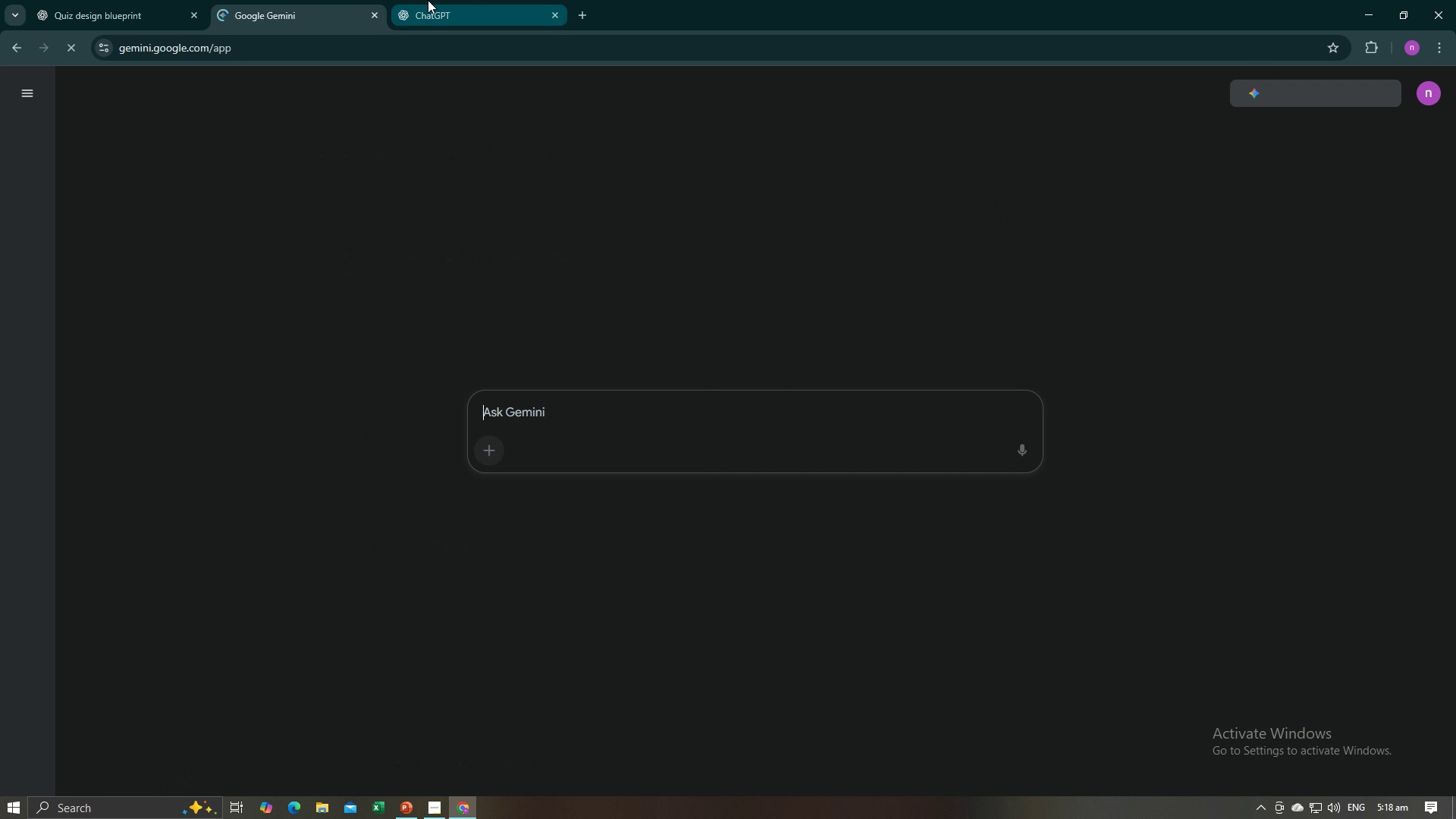 
left_click([428, 0])
 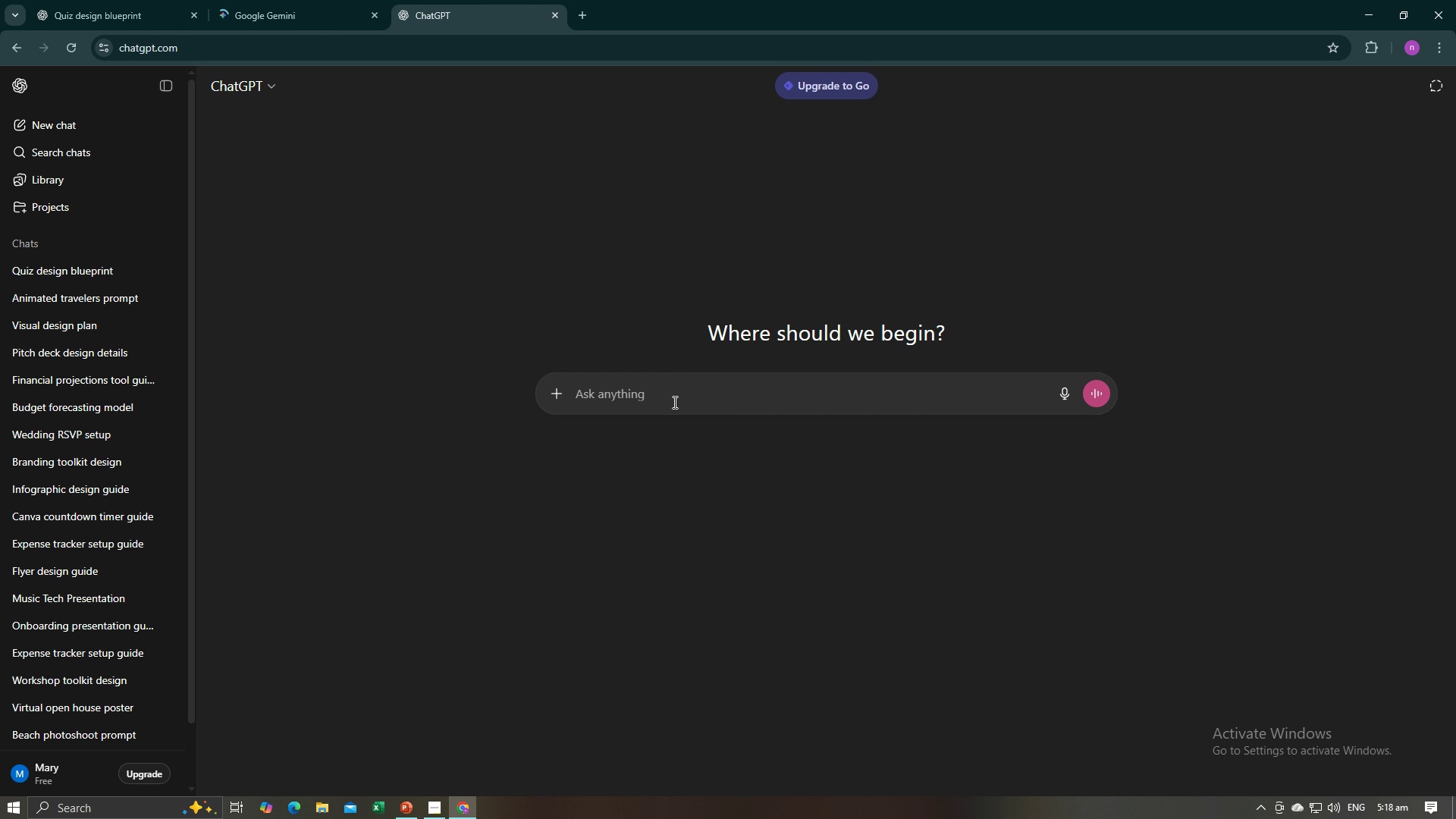 
left_click([673, 402])
 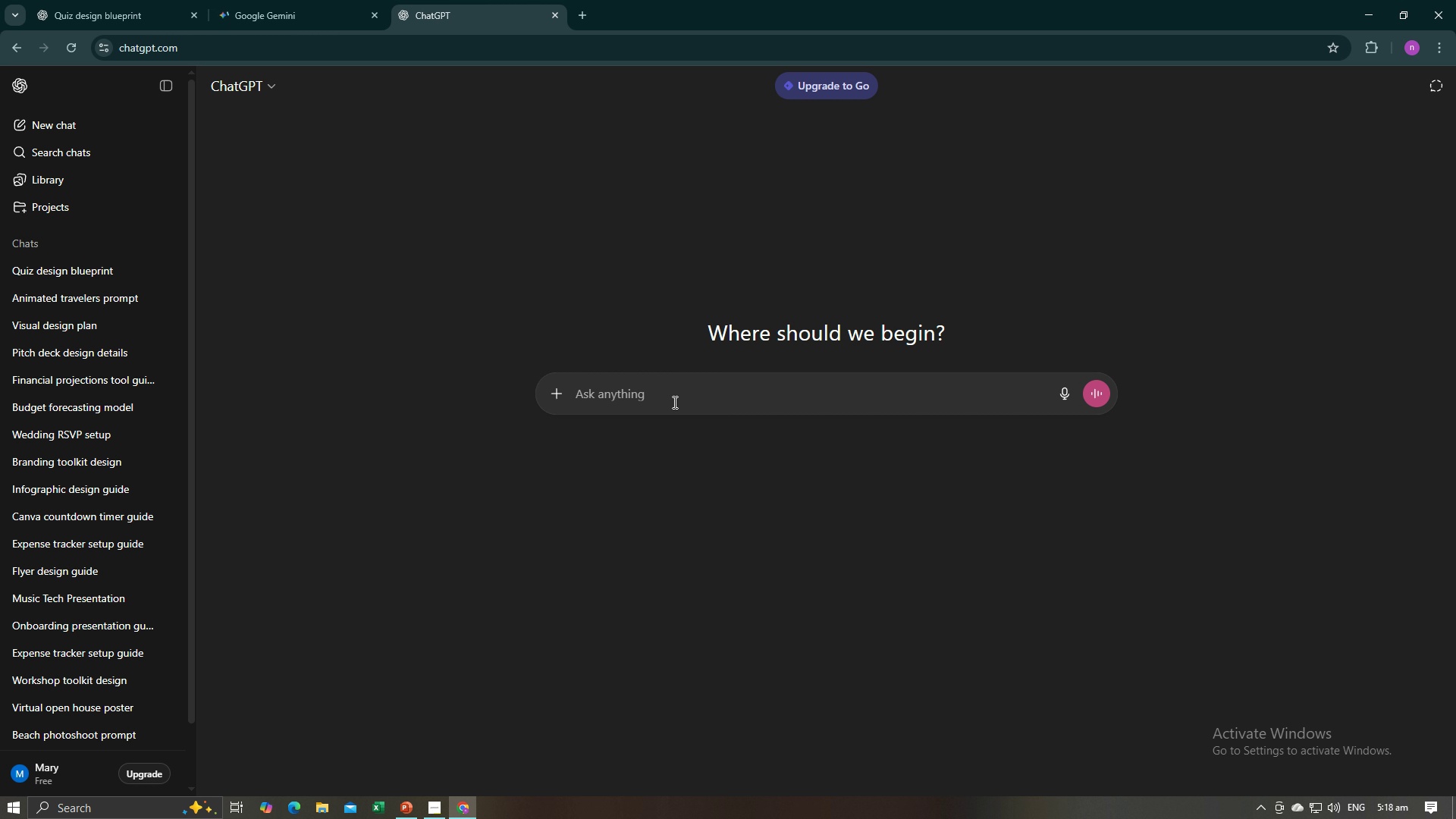 
type(make me a promt p)
key(Backspace)
type(of )
 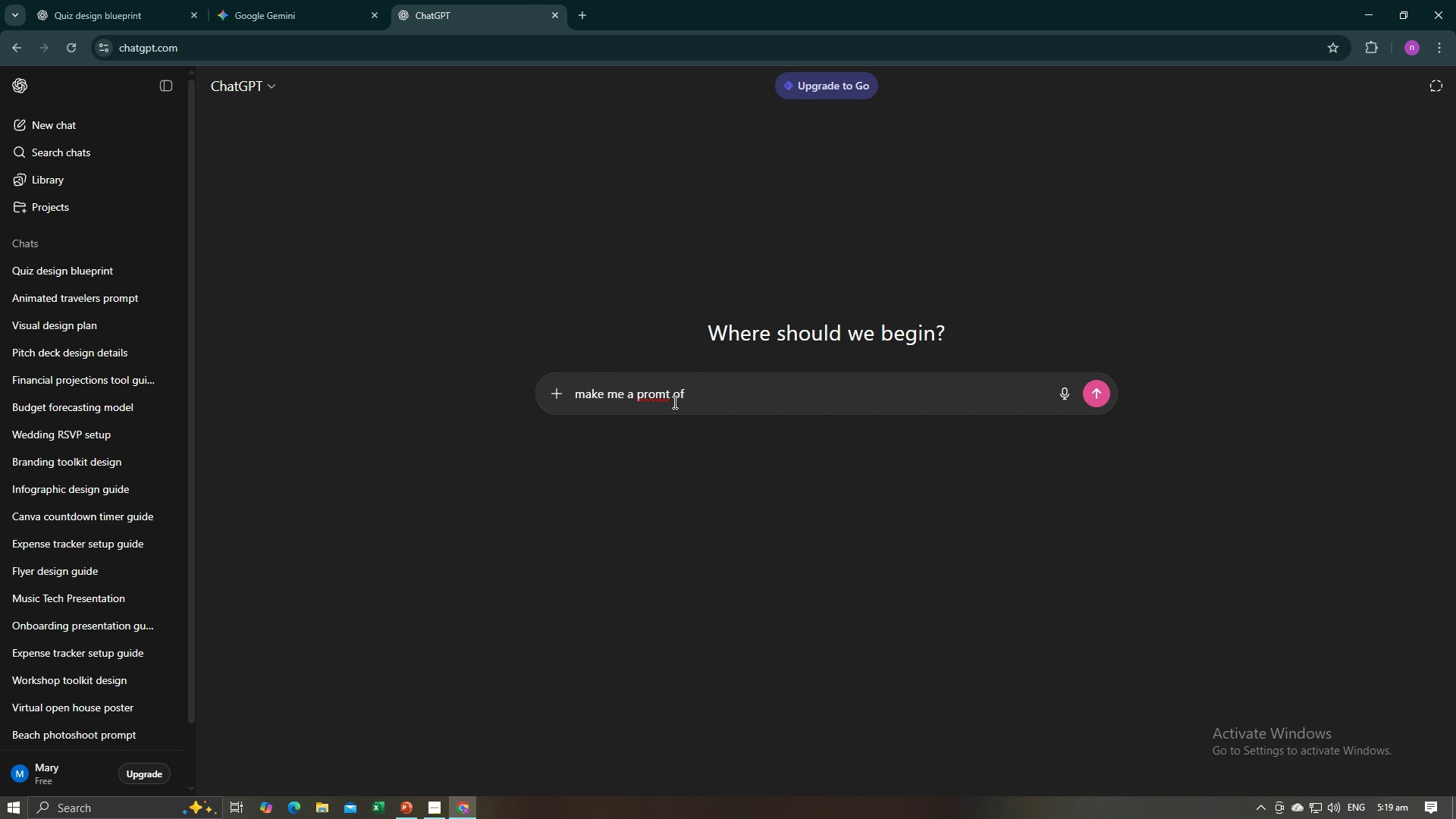 
key(Control+ControlLeft)
 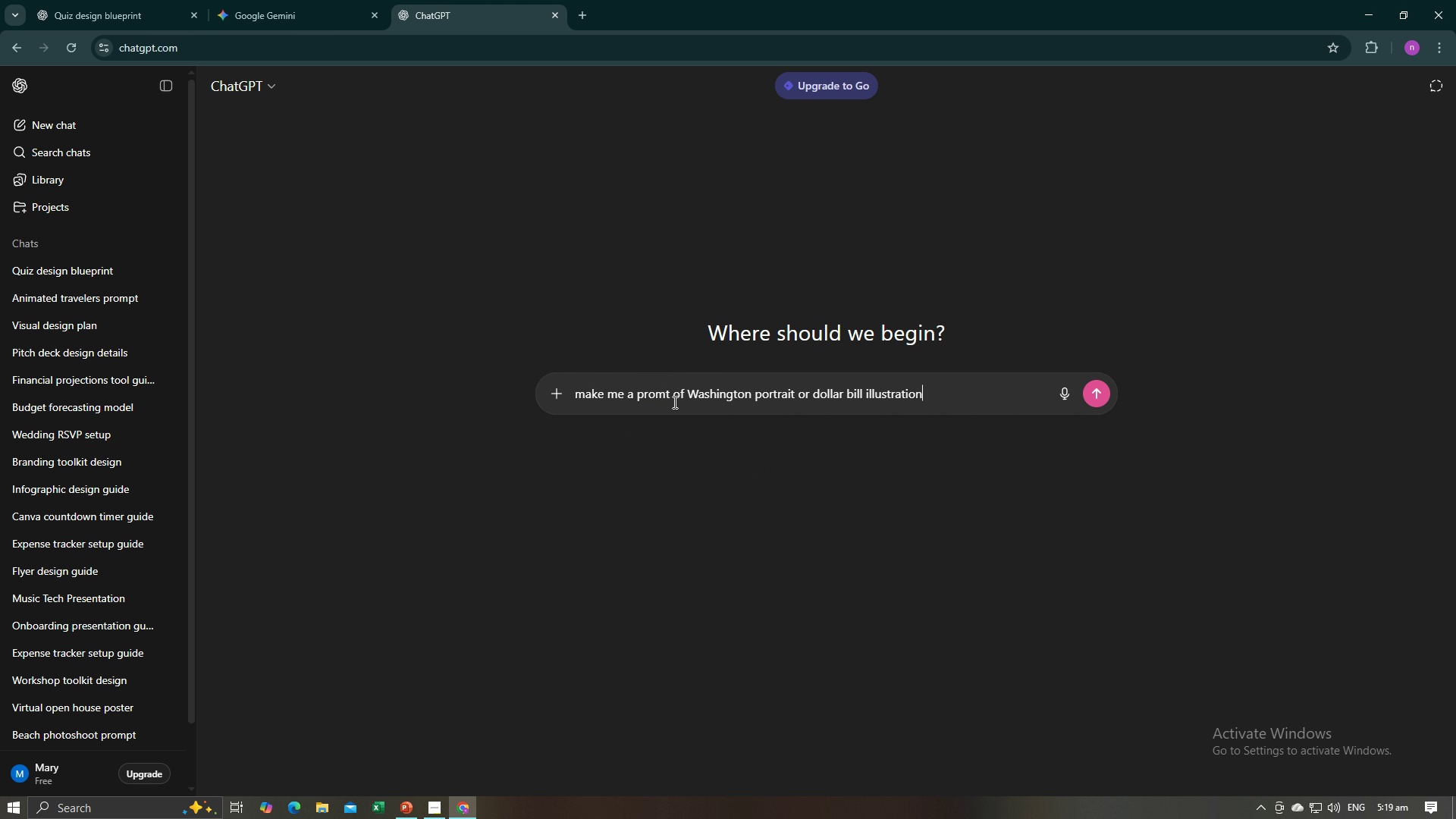 
key(Control+V)
 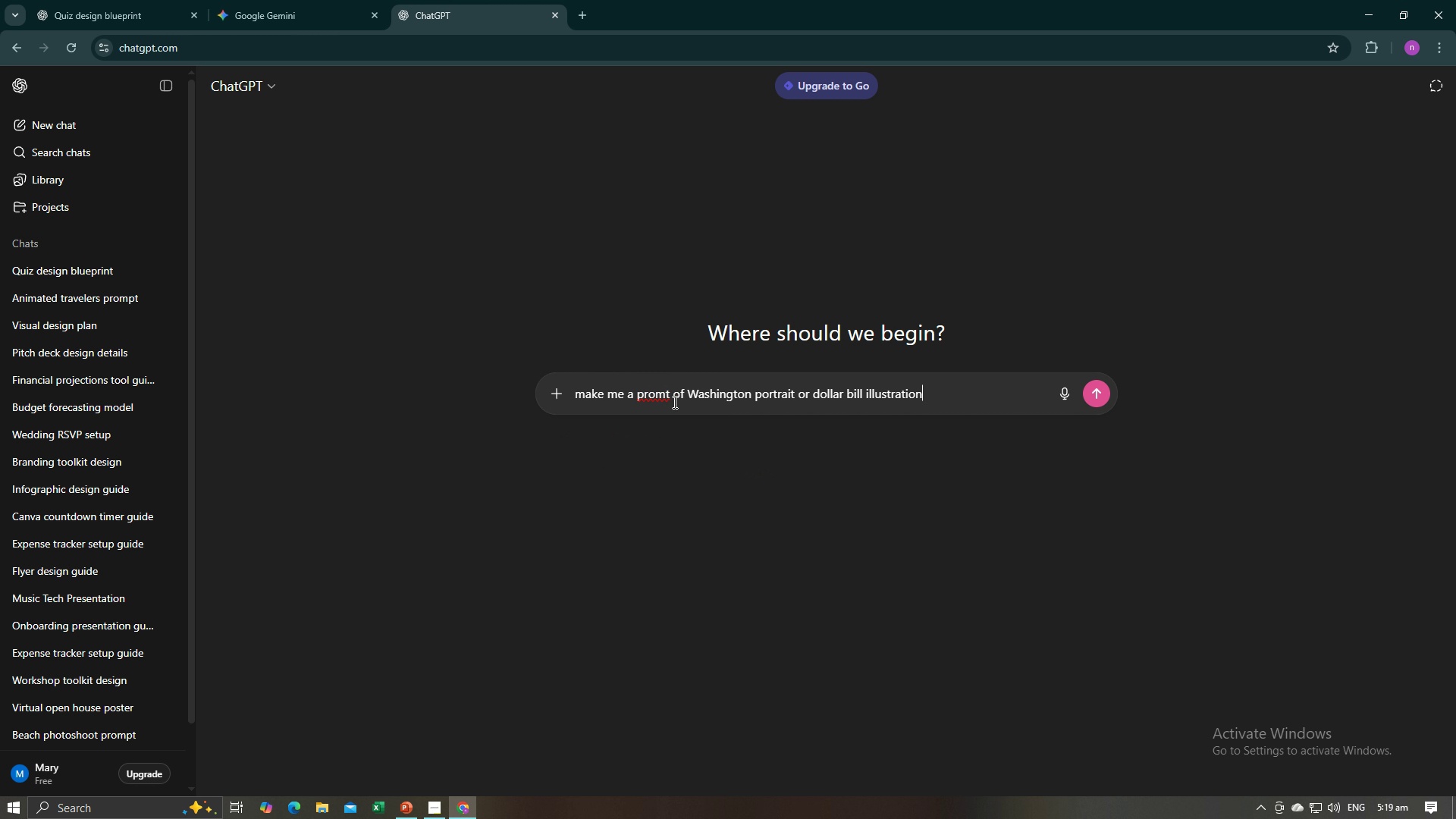 
key(Enter)
 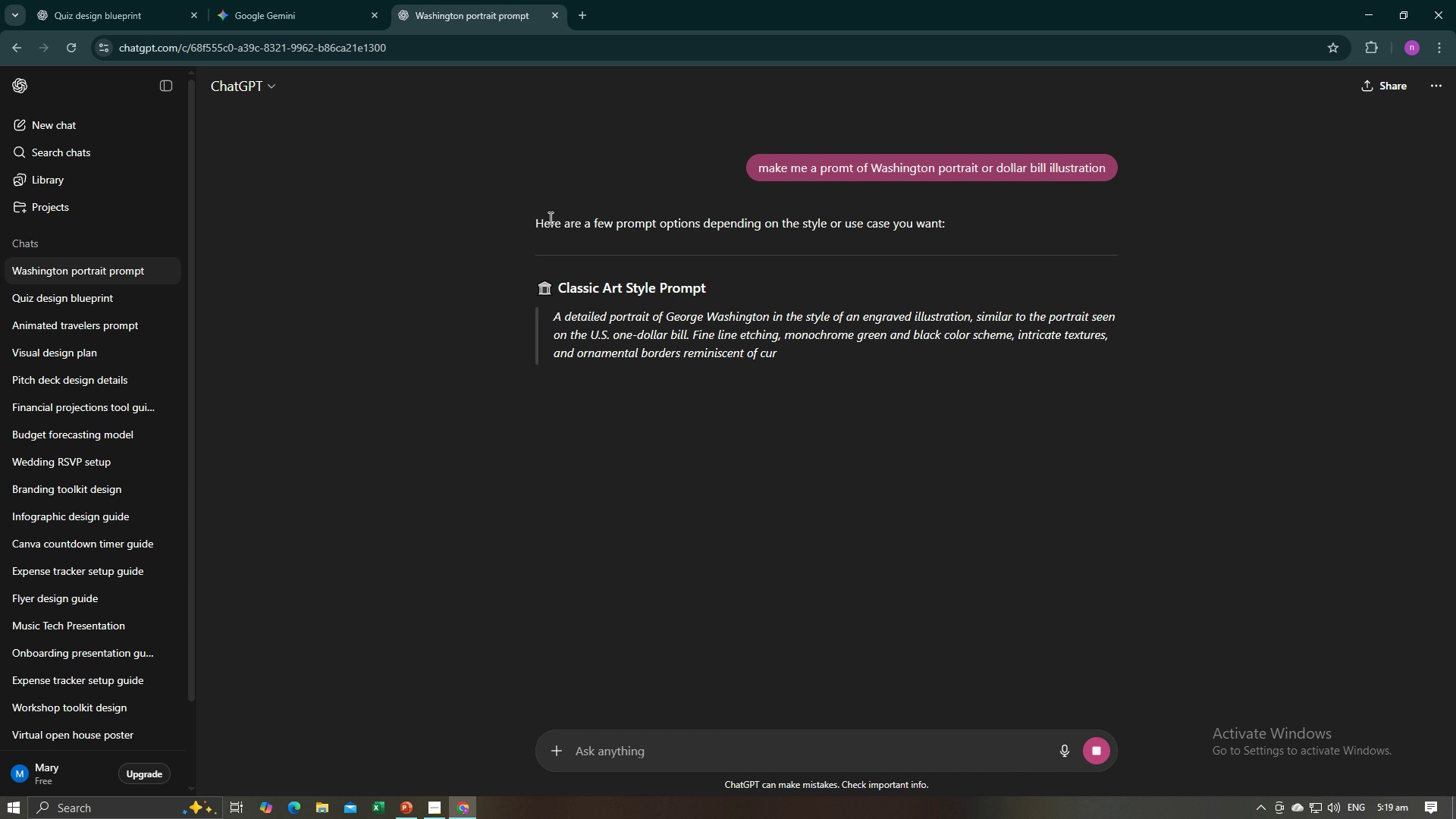 
left_click_drag(start_coordinate=[850, 352], to_coordinate=[535, 329])
 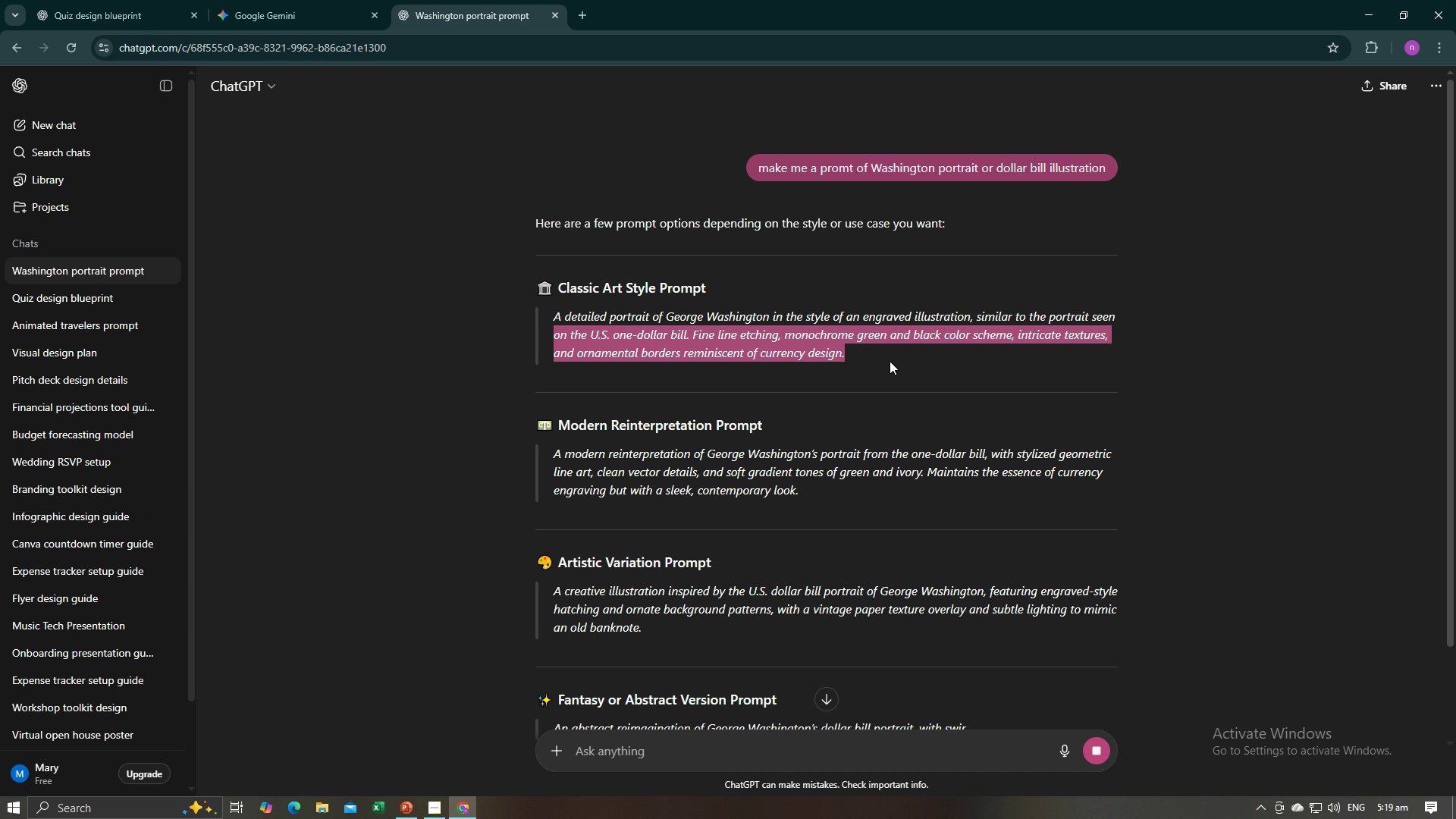 
left_click([890, 361])
 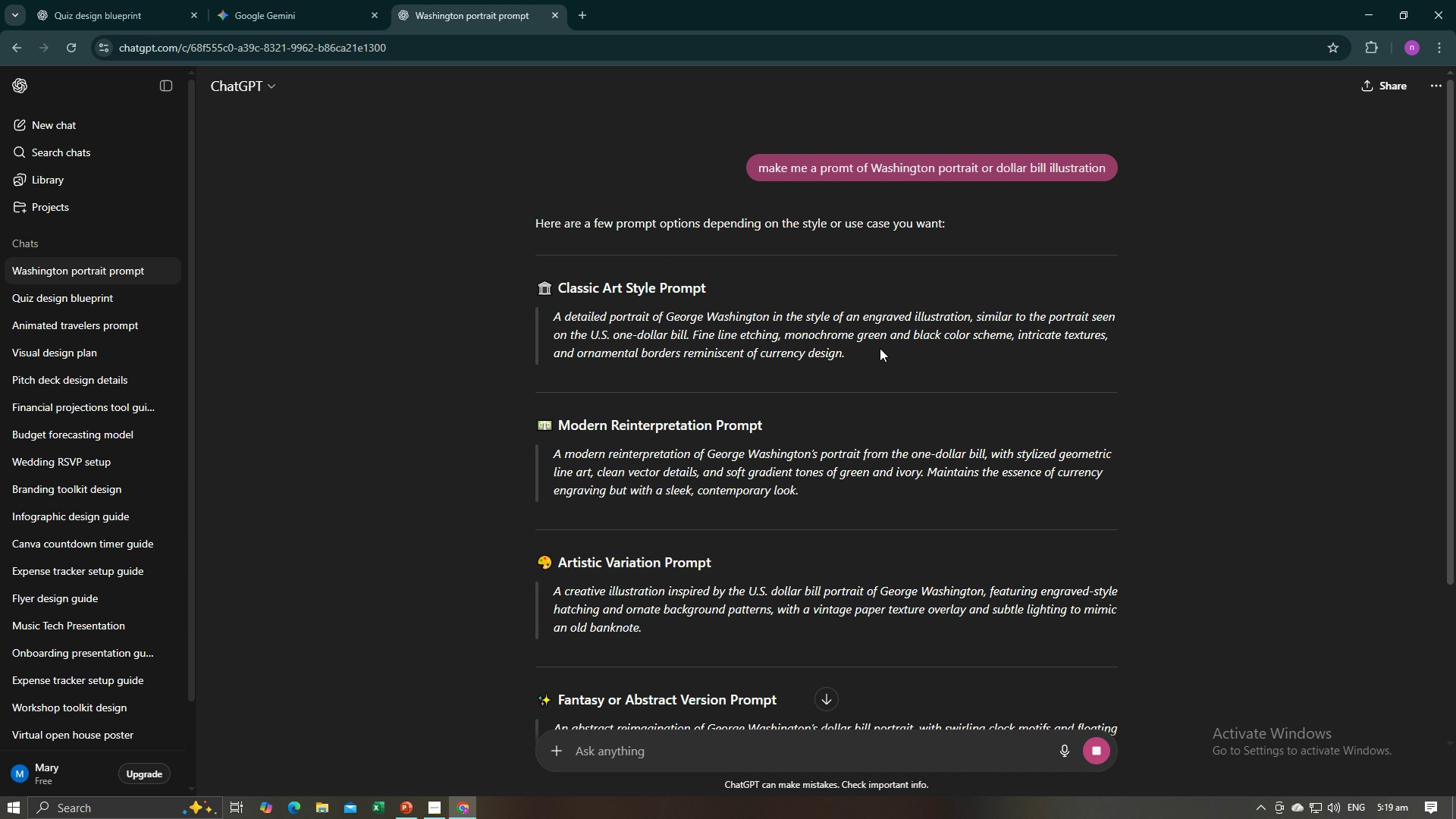 
left_click_drag(start_coordinate=[880, 348], to_coordinate=[875, 350])
 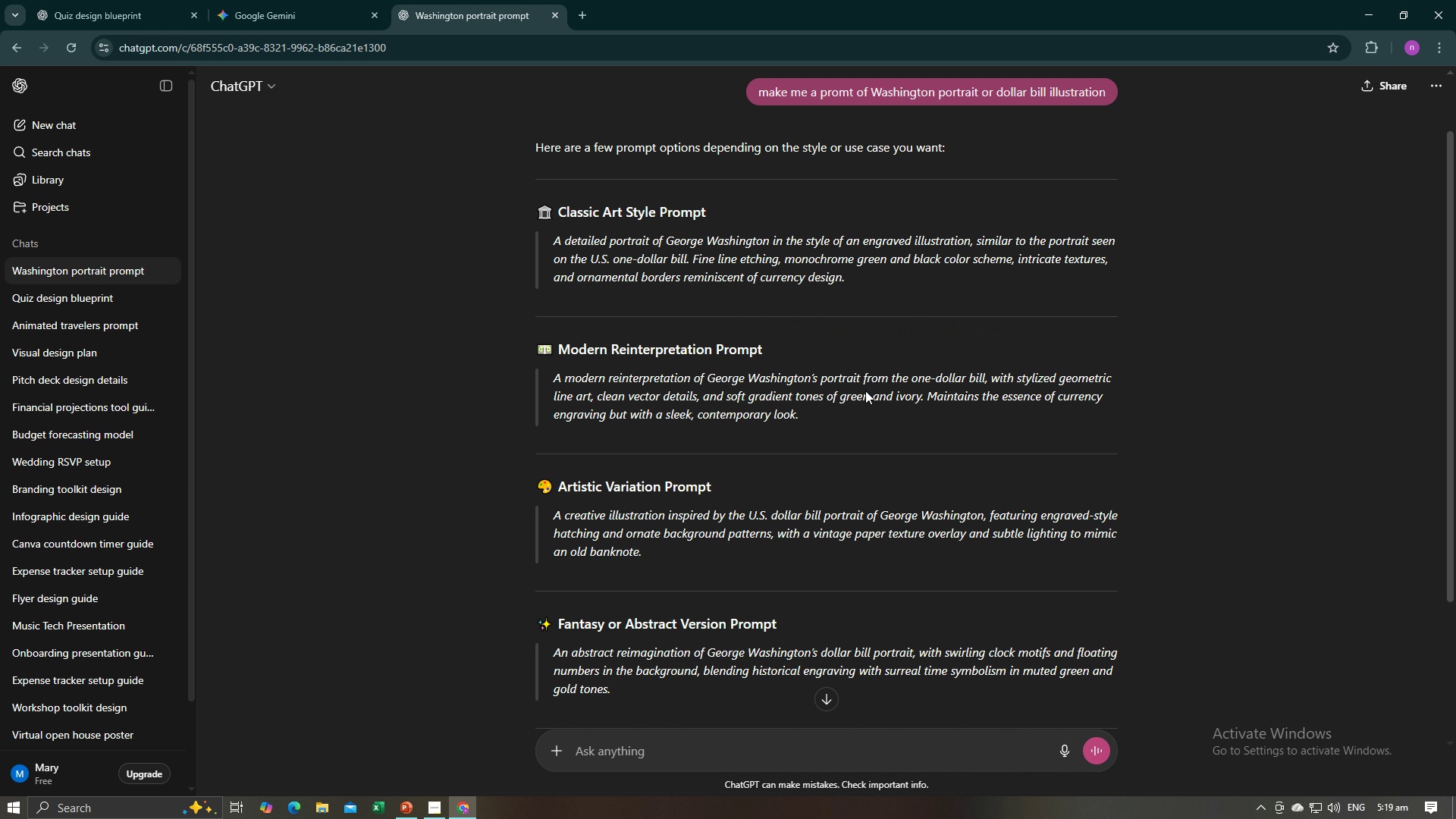 
scroll: coordinate [865, 391], scroll_direction: down, amount: 2.0
 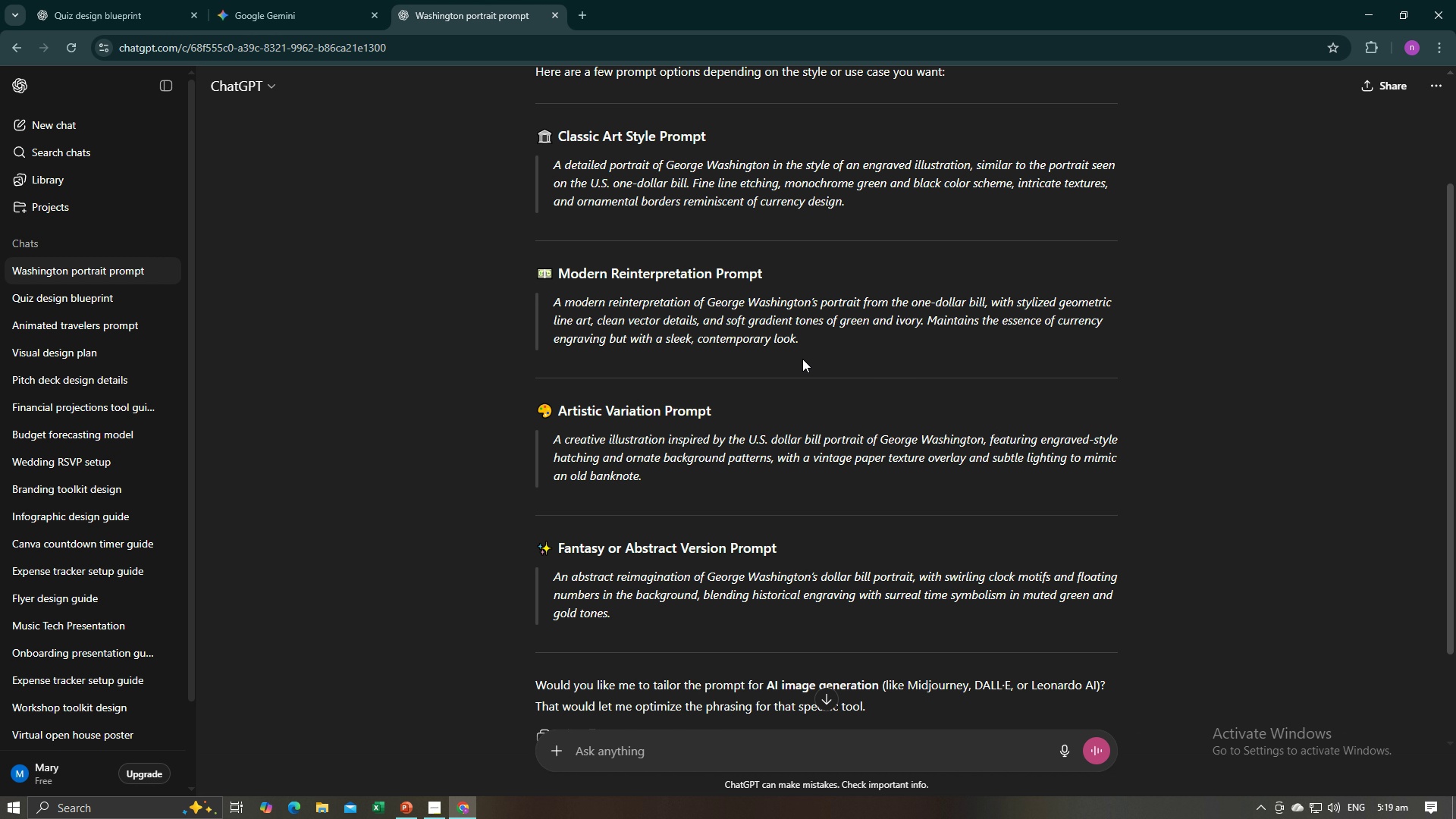 
left_click_drag(start_coordinate=[809, 339], to_coordinate=[551, 299])
 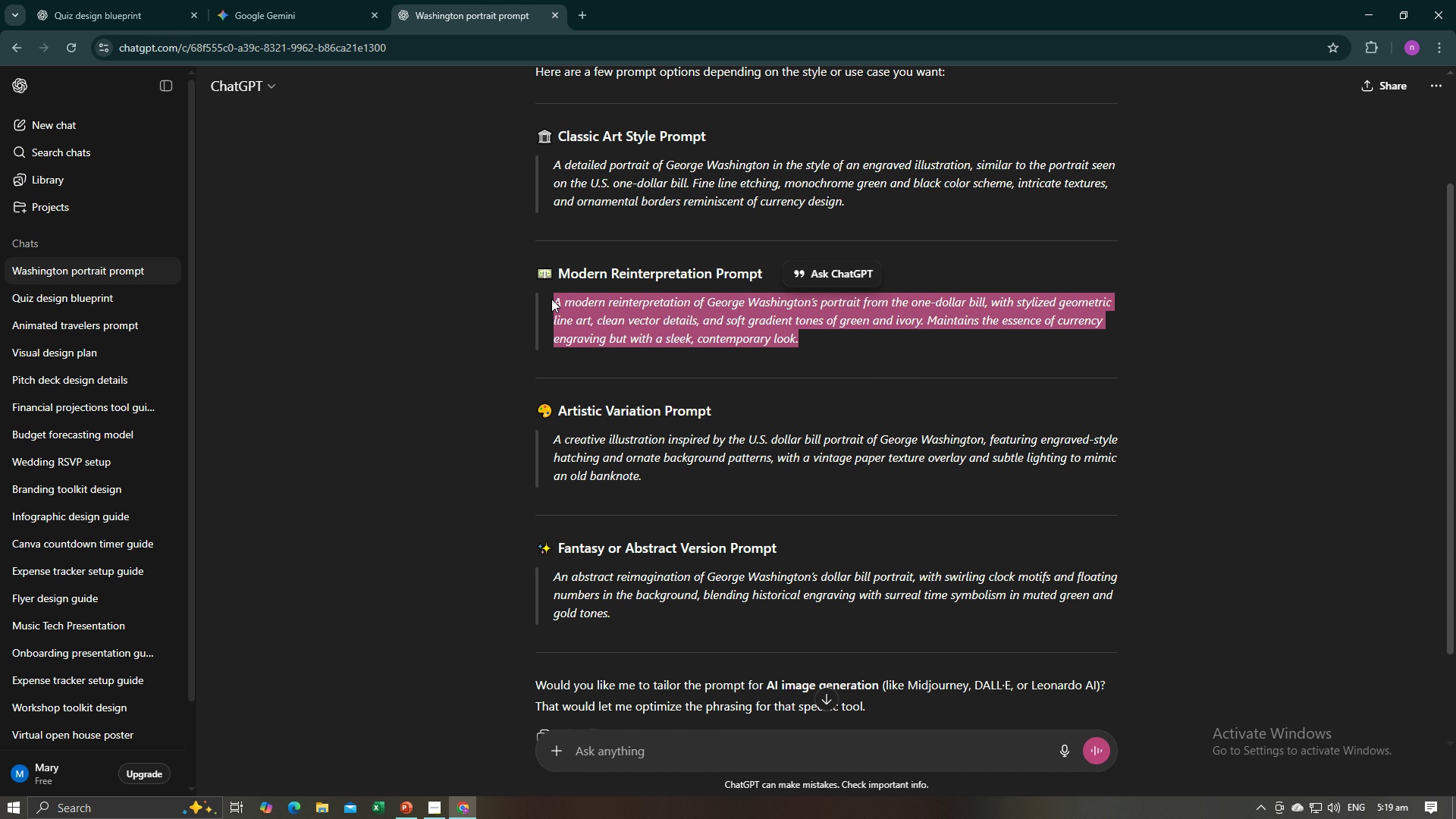 
key(Control+C)
 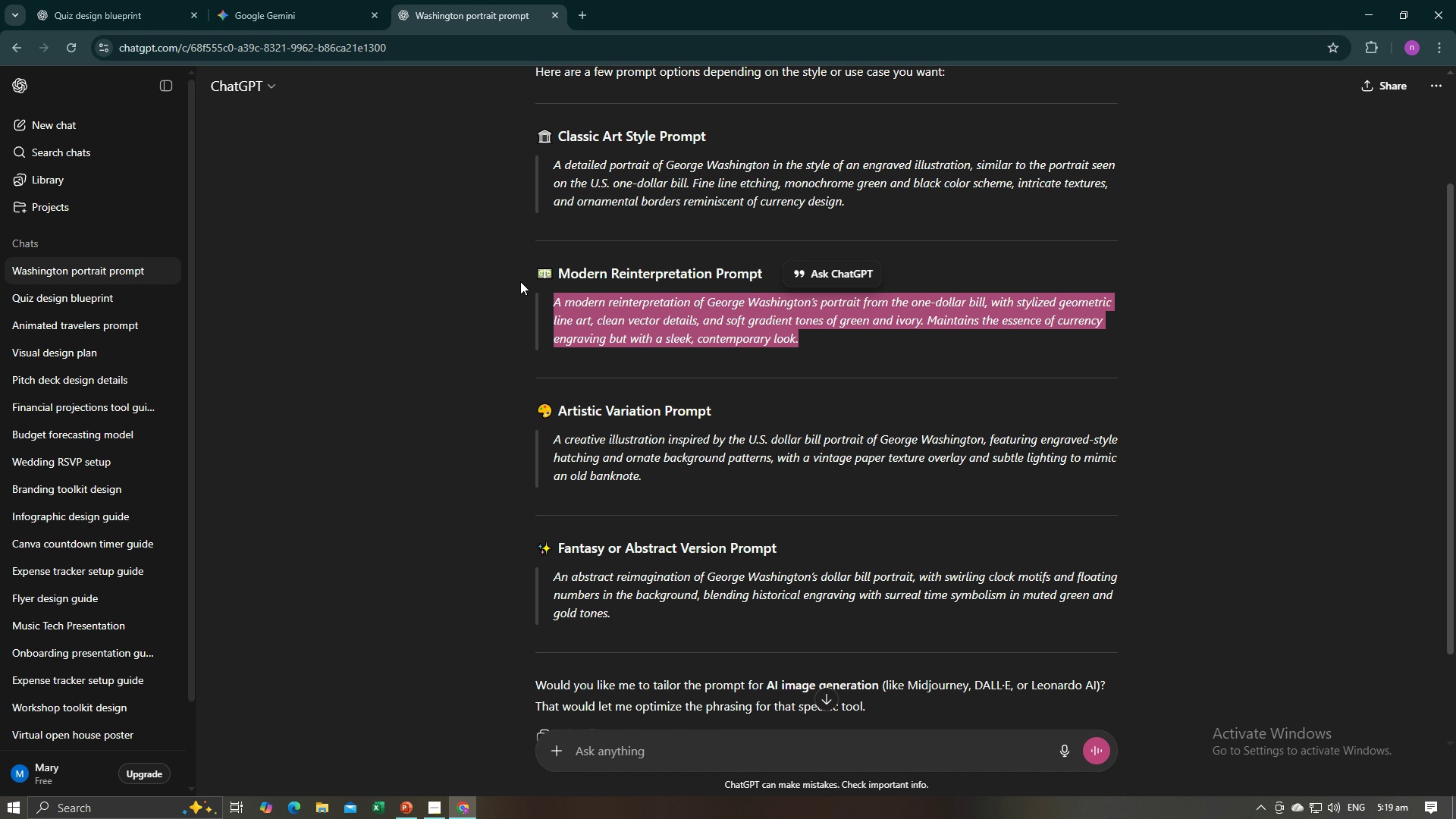 
key(Control+C)
 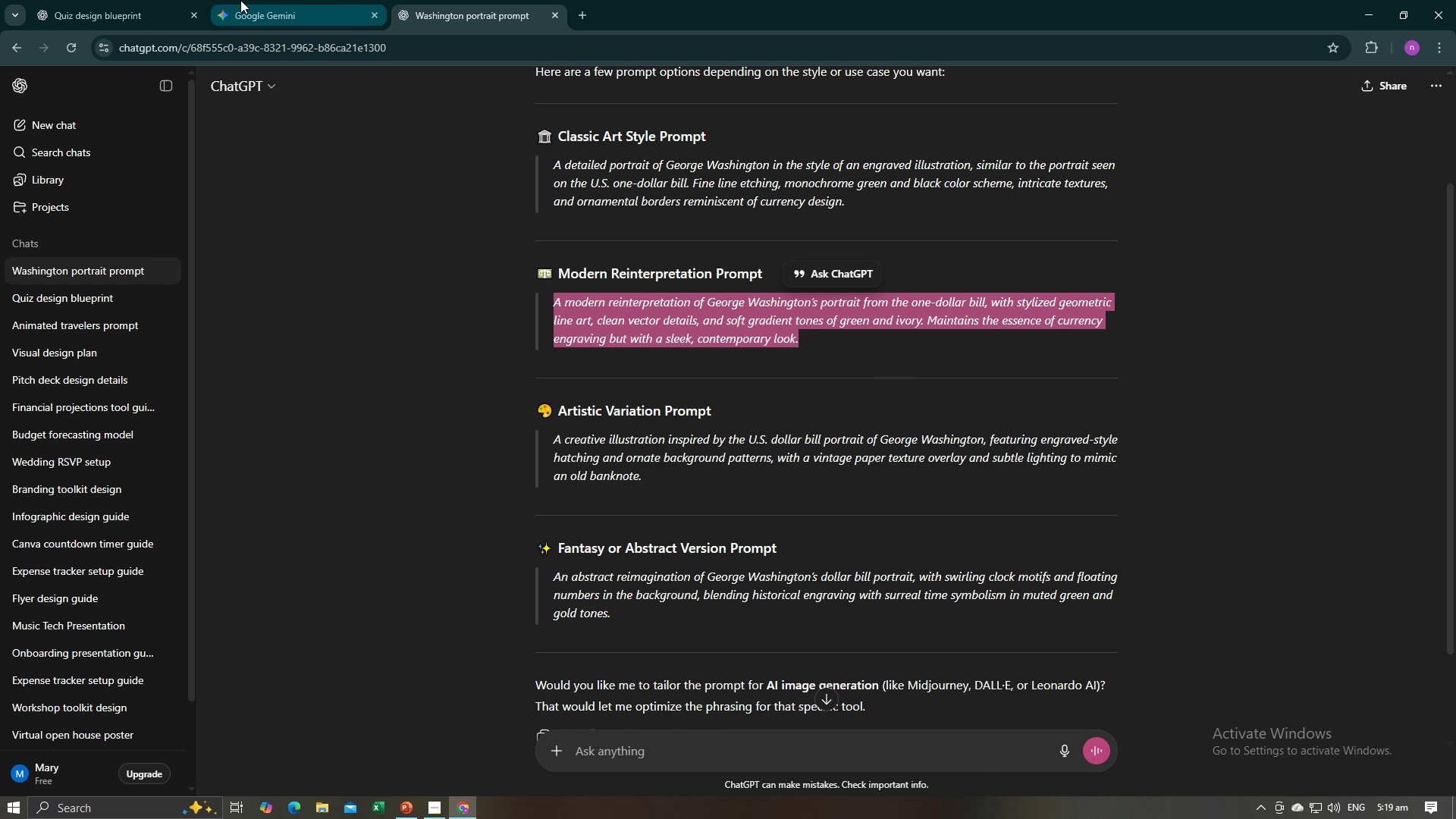 
left_click([240, 0])
 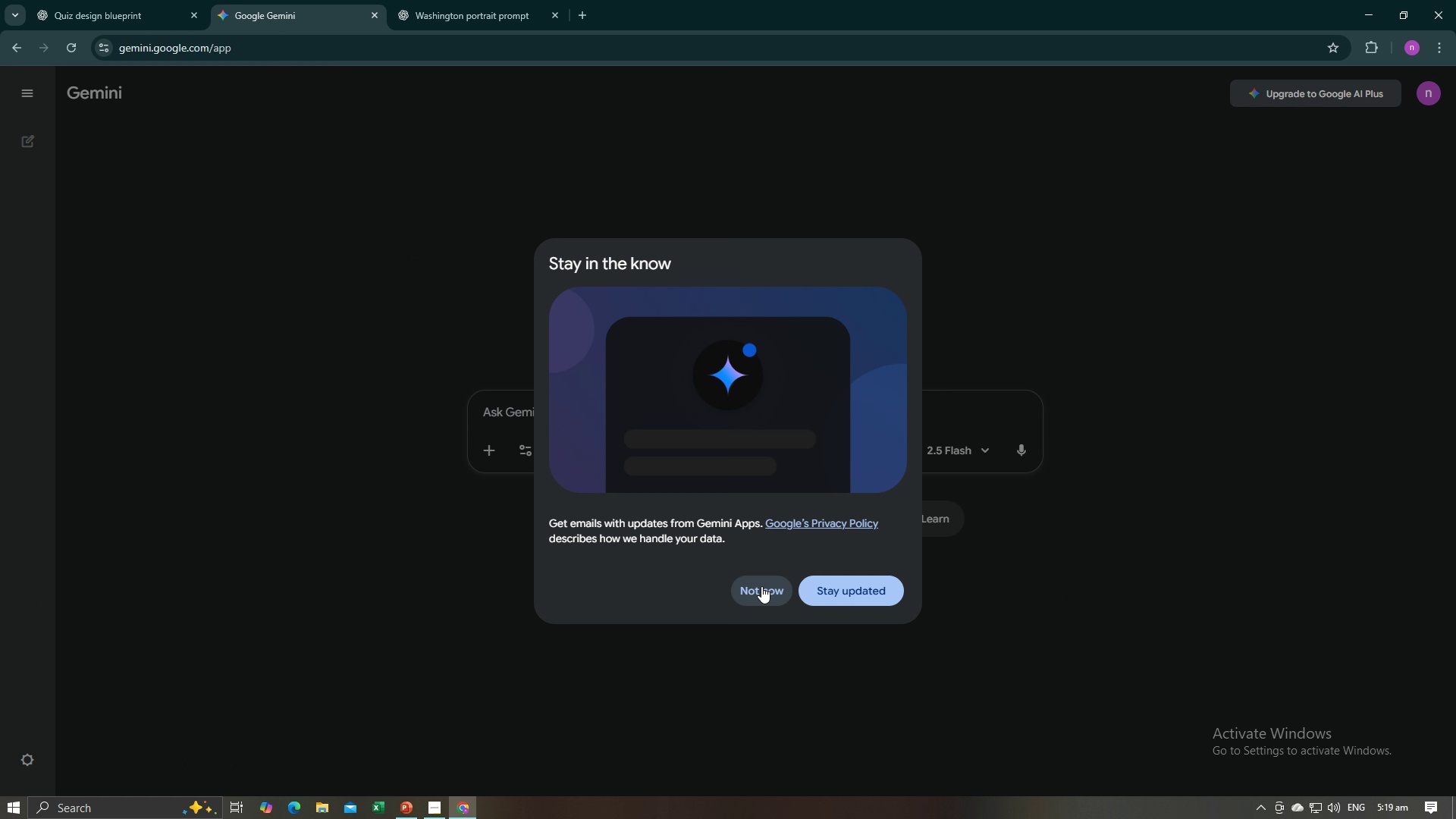 
left_click([761, 586])
 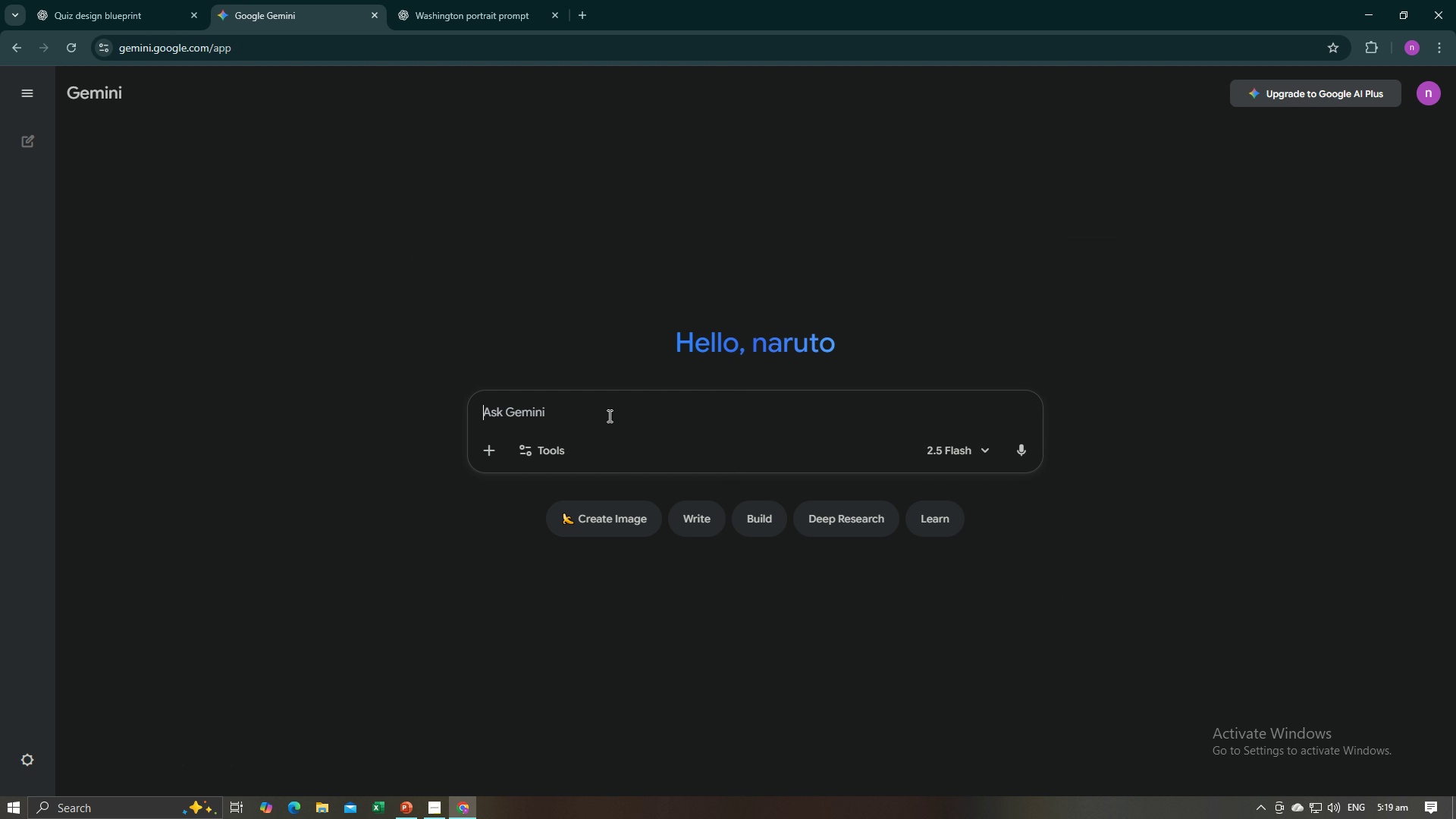 
key(Control+V)
 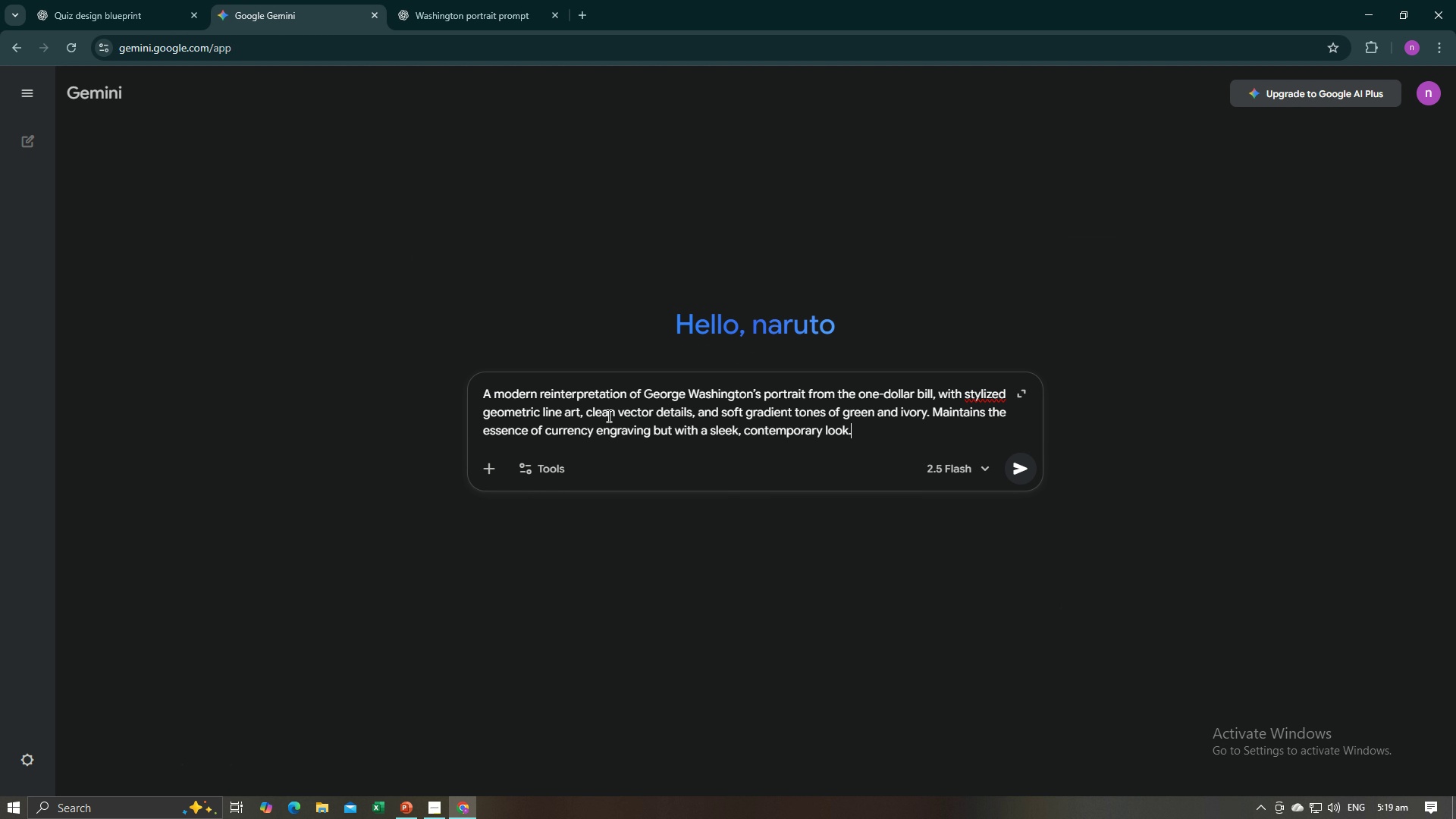 
key(Enter)
 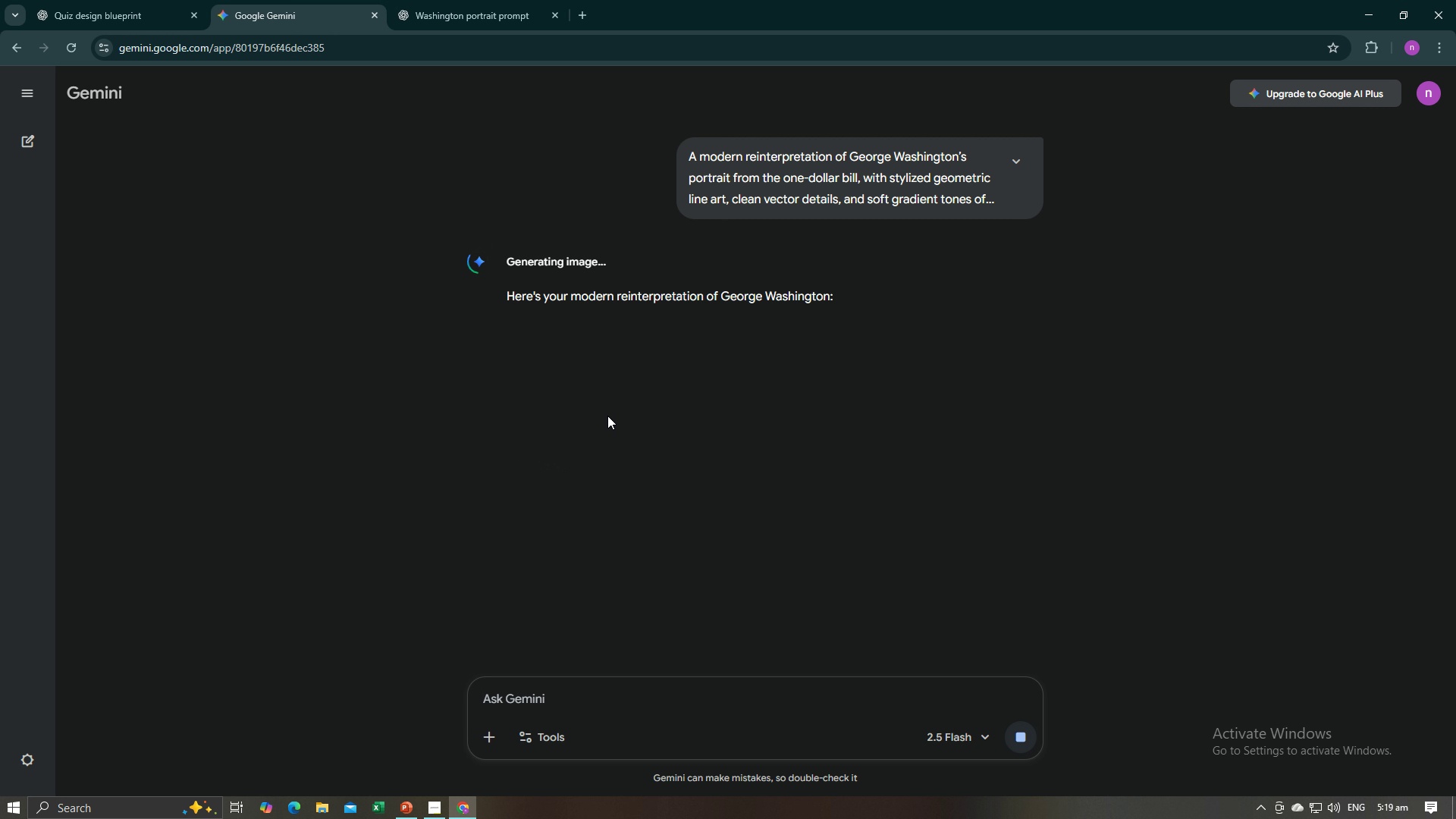 
wait(8.83)
 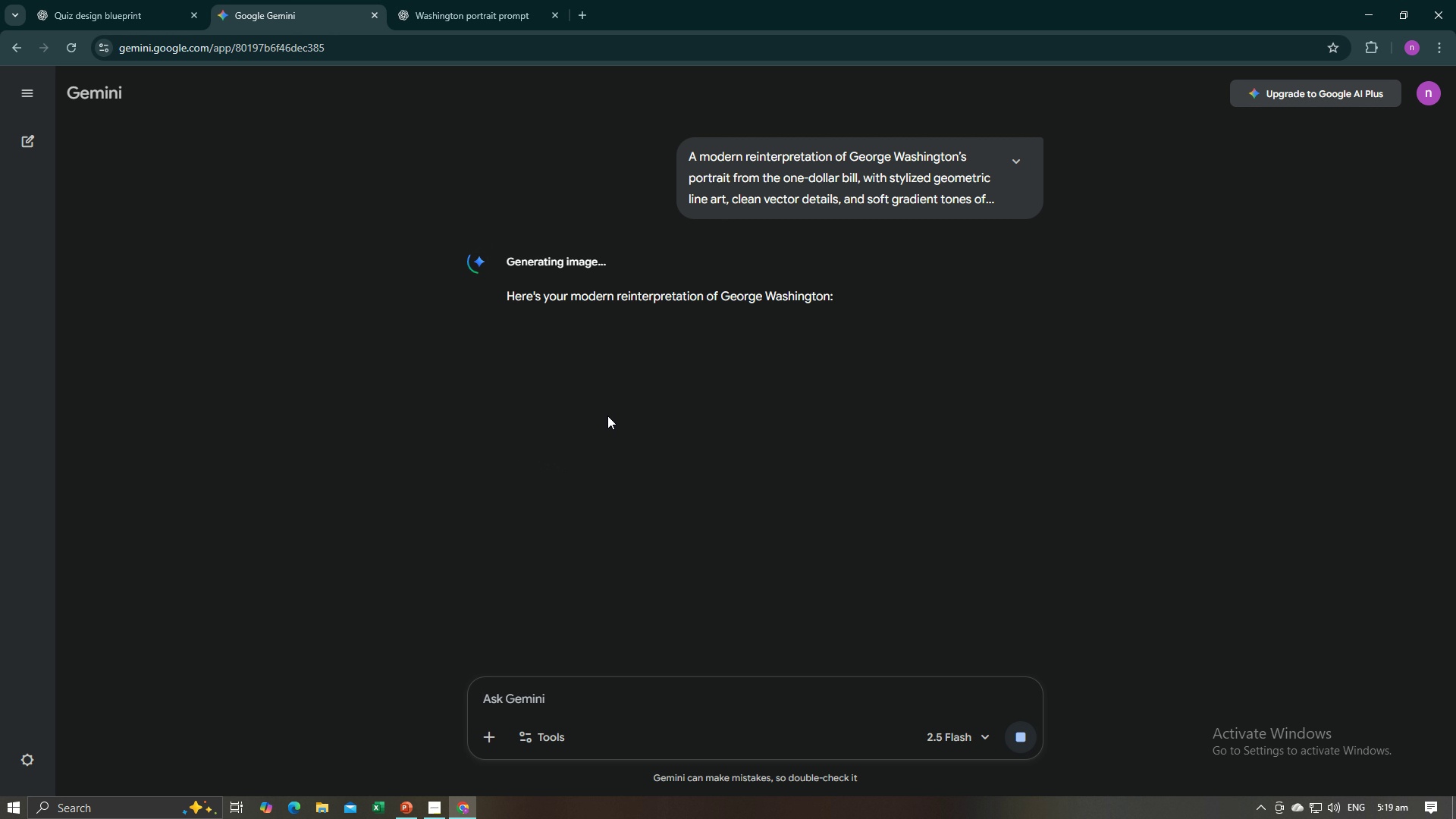 
key(Alt+AltLeft)
 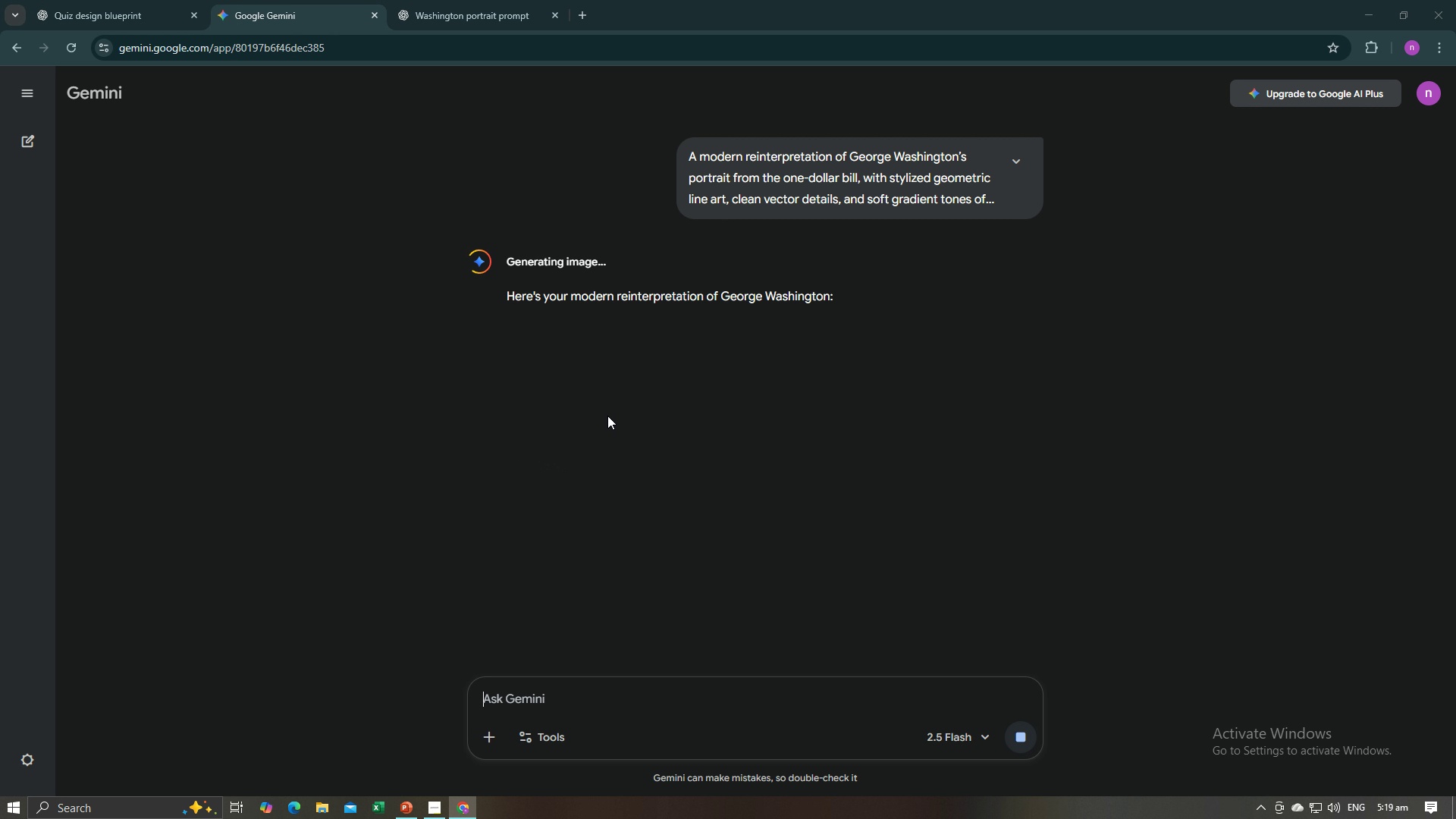 
key(Alt+Tab)
 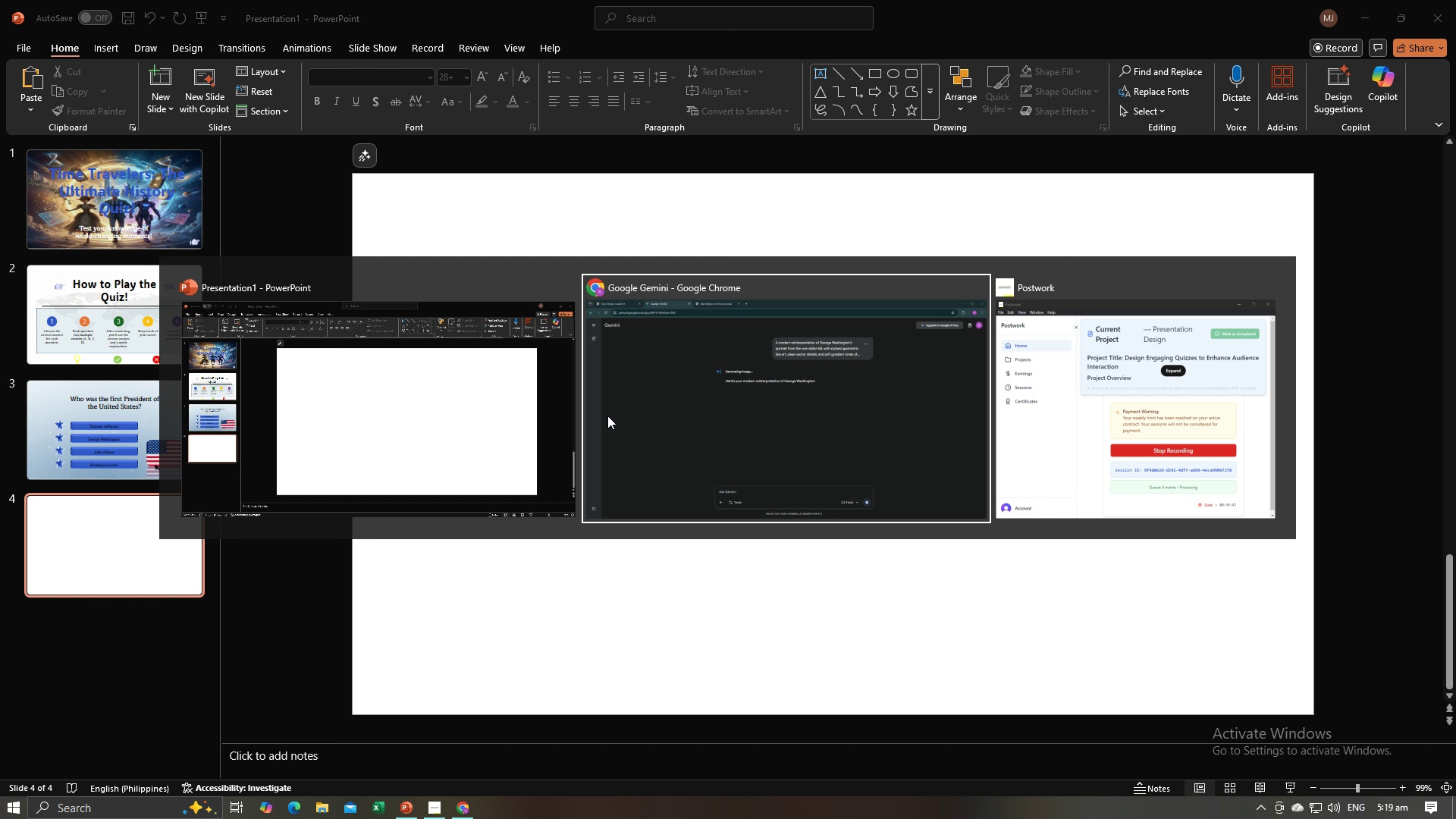 
key(Alt+Tab)
 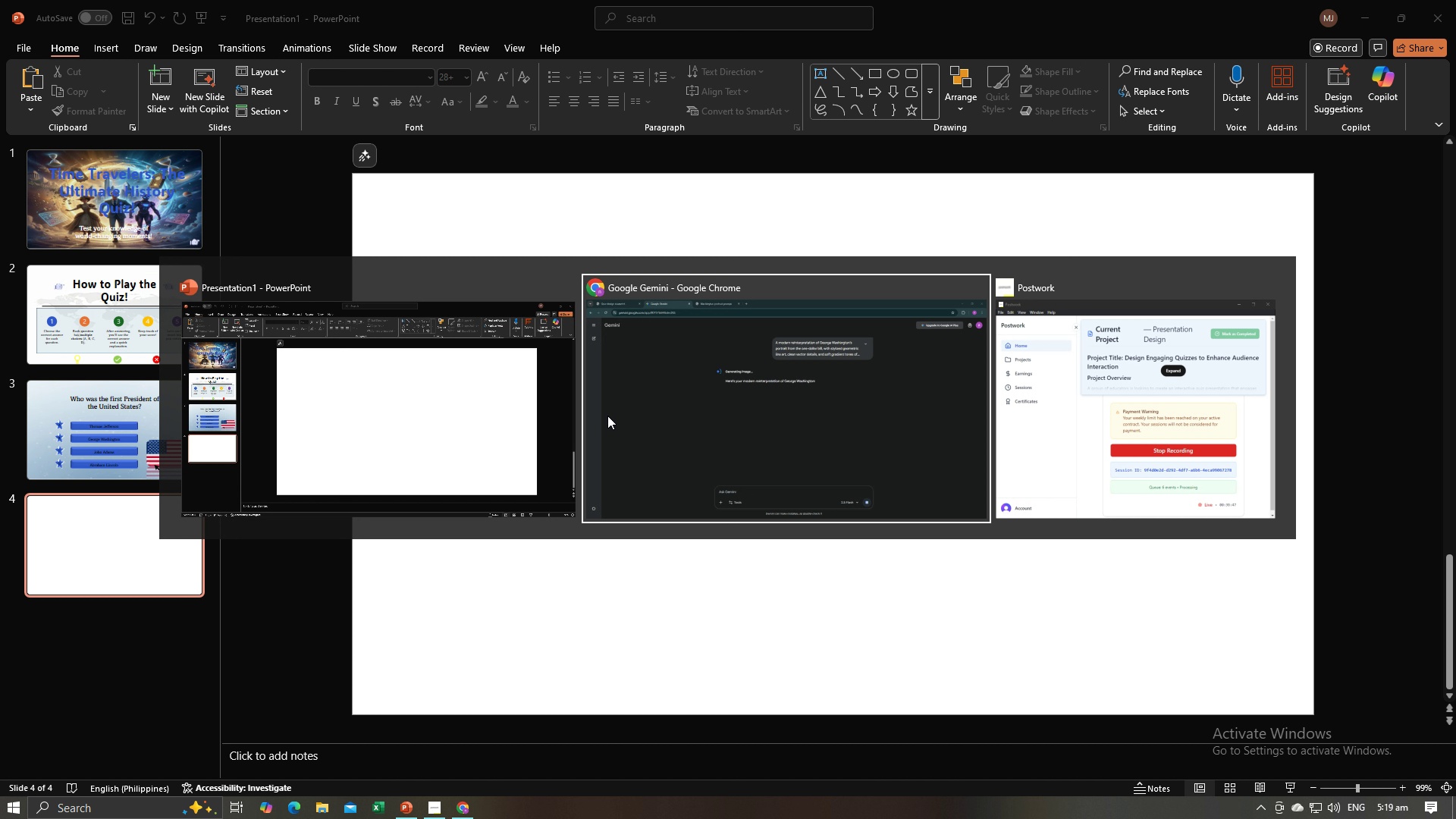 
key(Alt+Tab)